 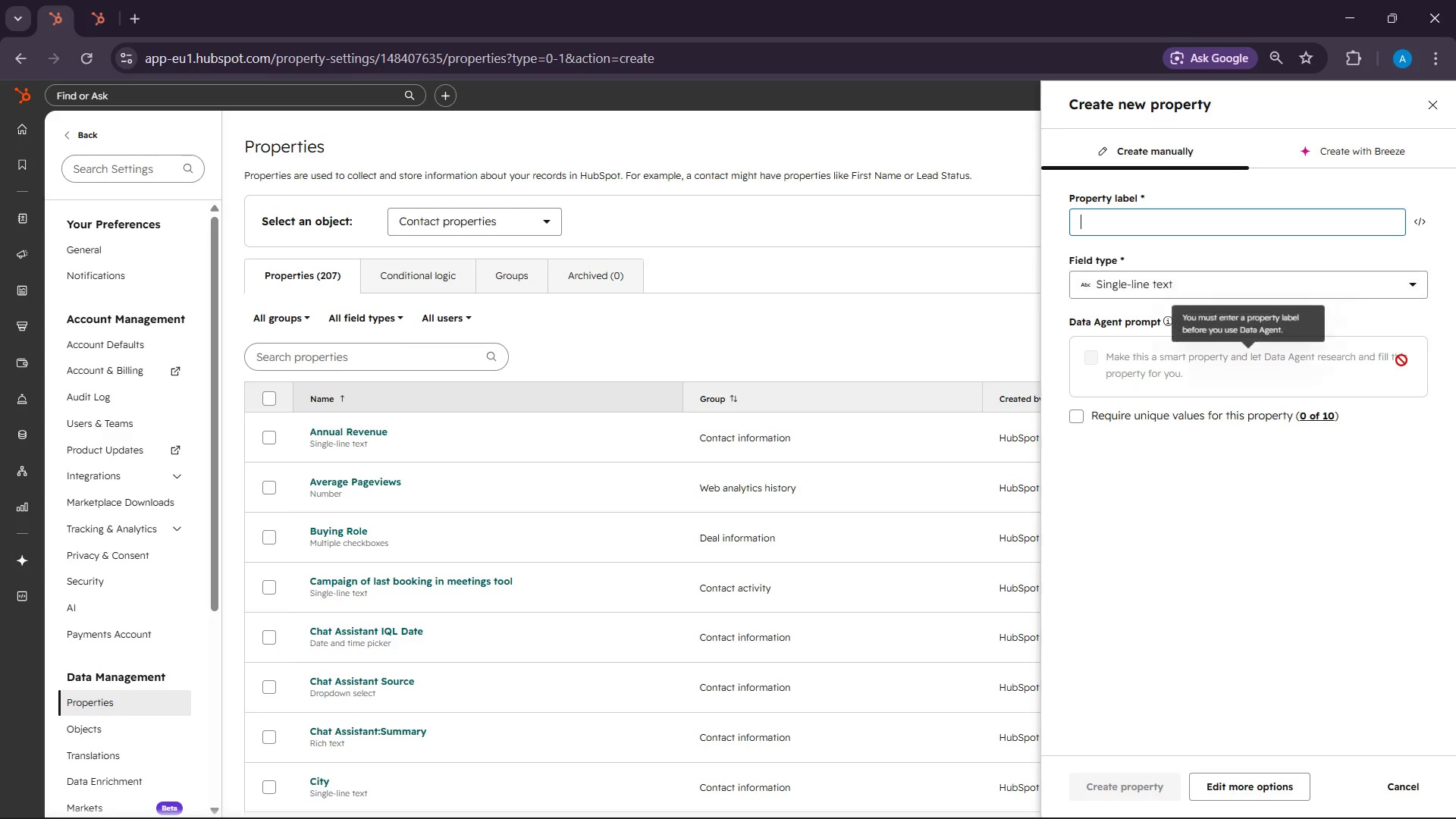 
left_click([1042, 804])
 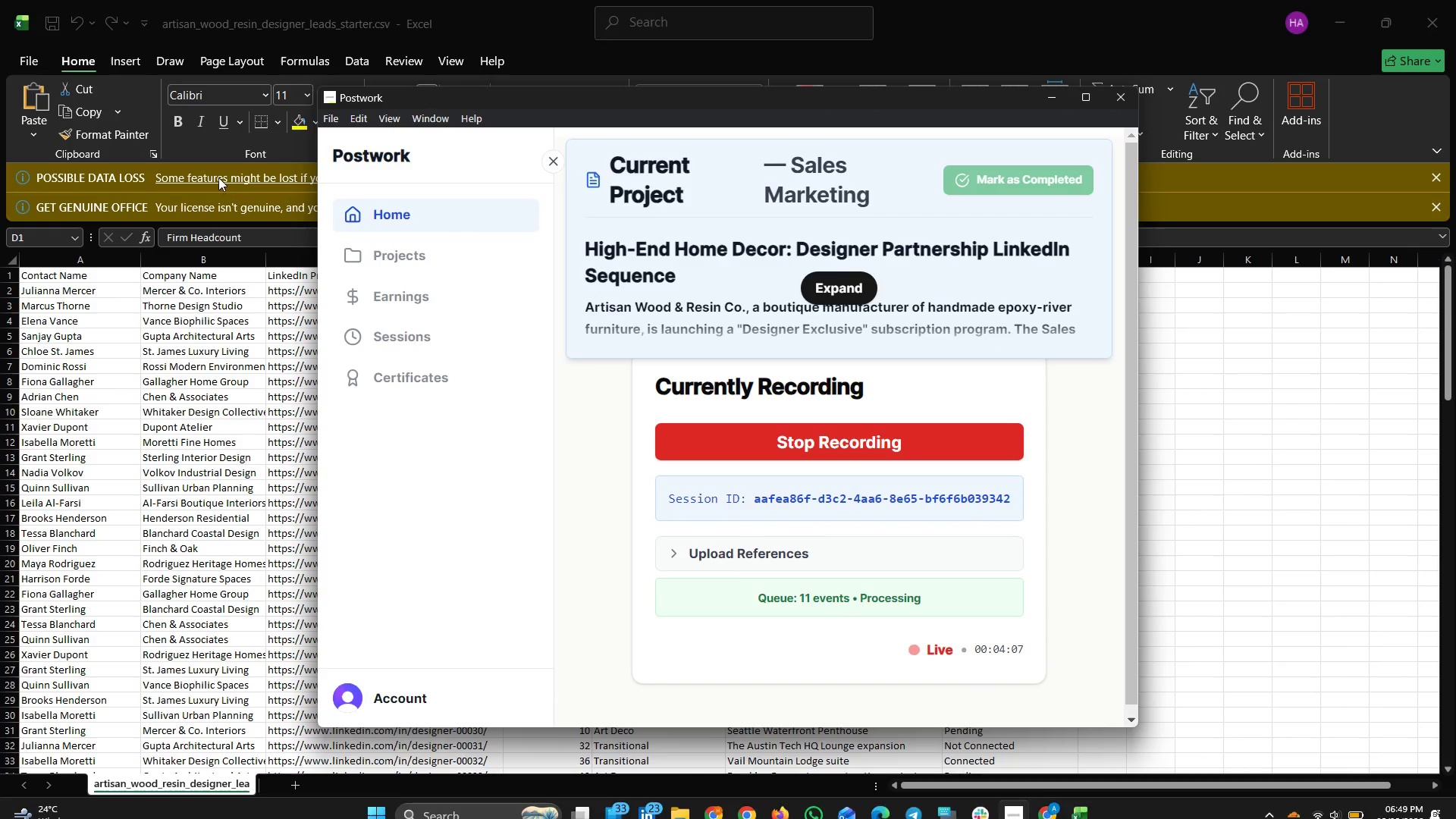 
left_click([829, 0])
 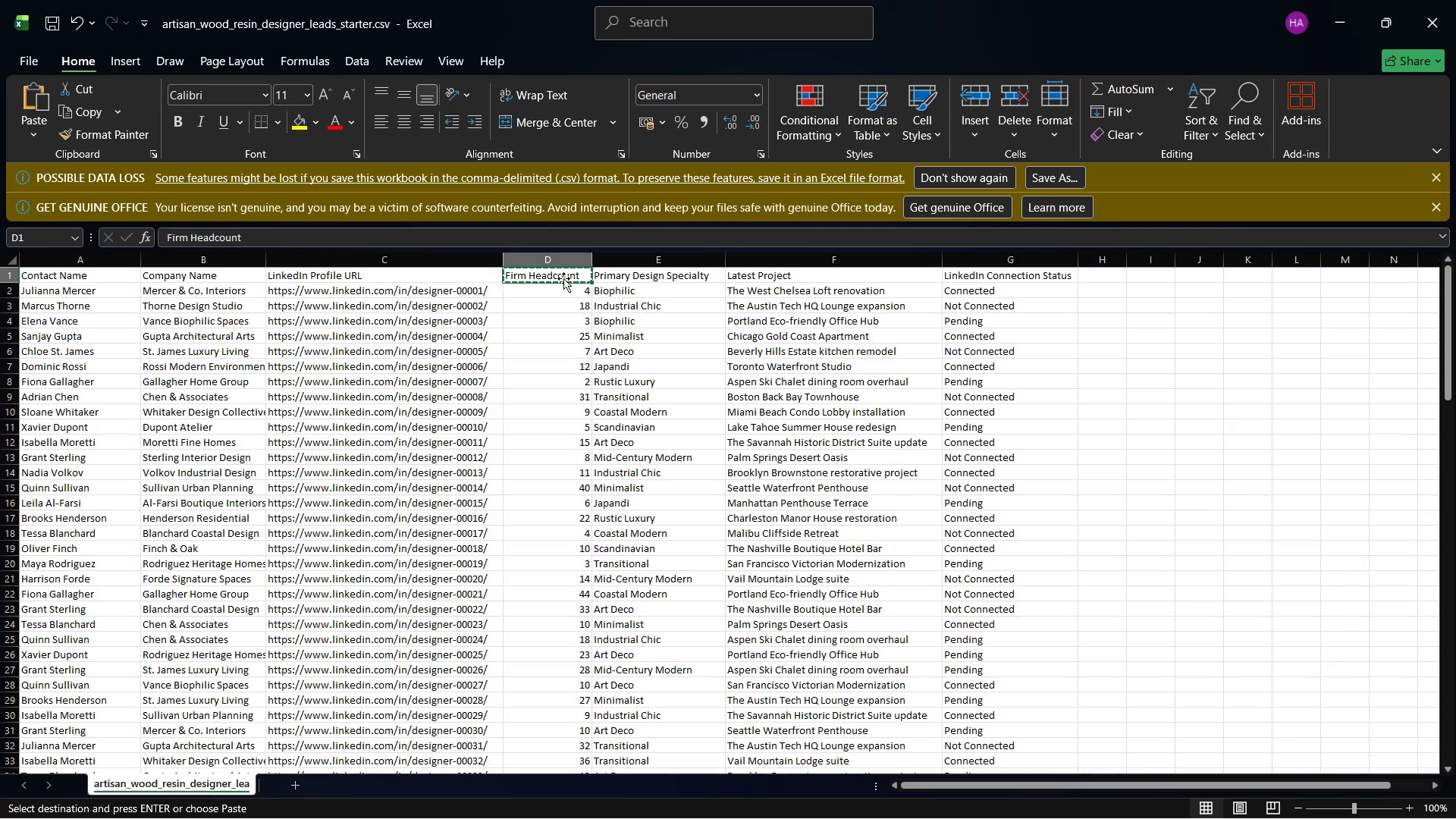 
left_click([632, 271])
 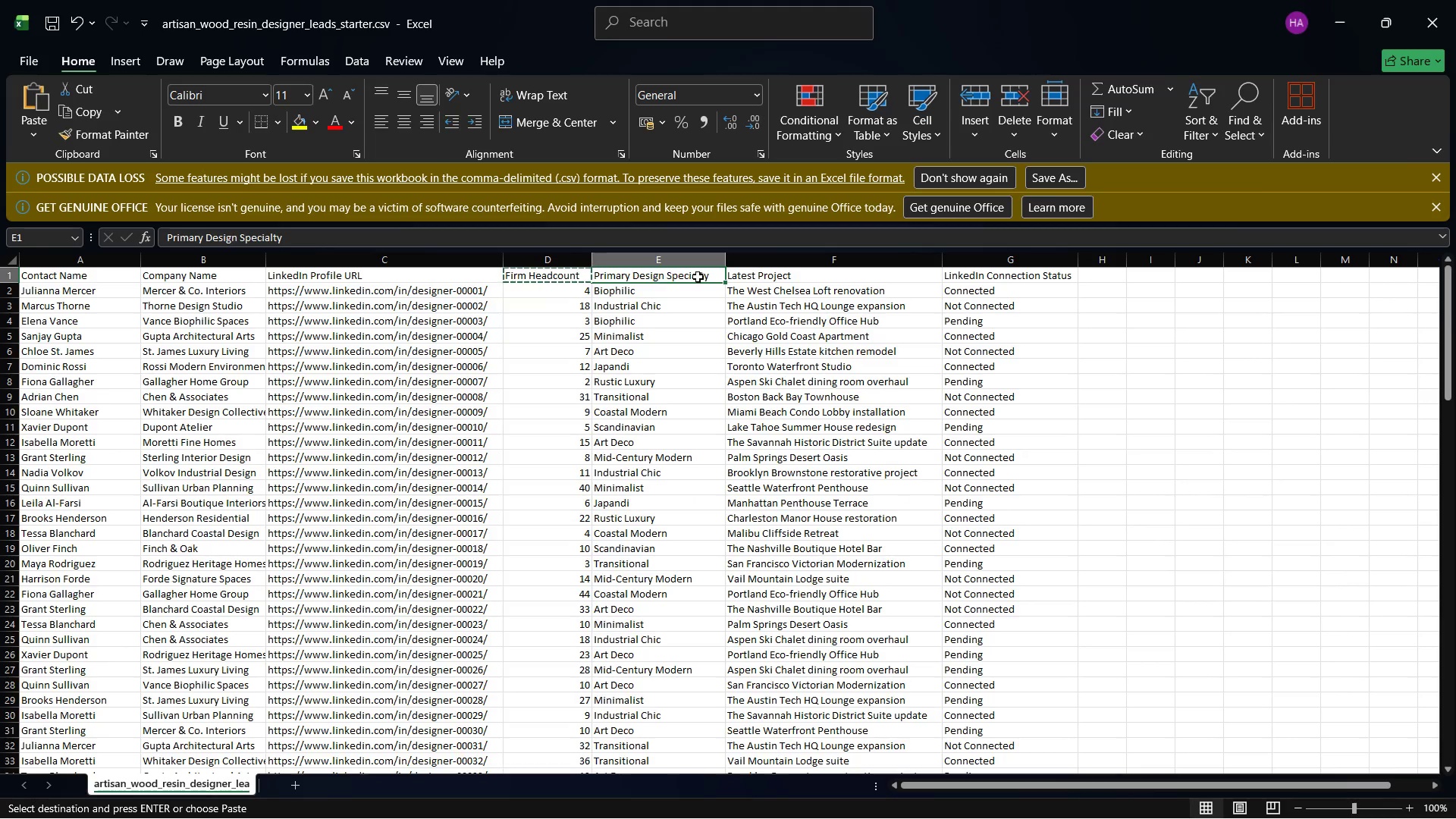 
hold_key(key=ControlLeft, duration=1.12)
 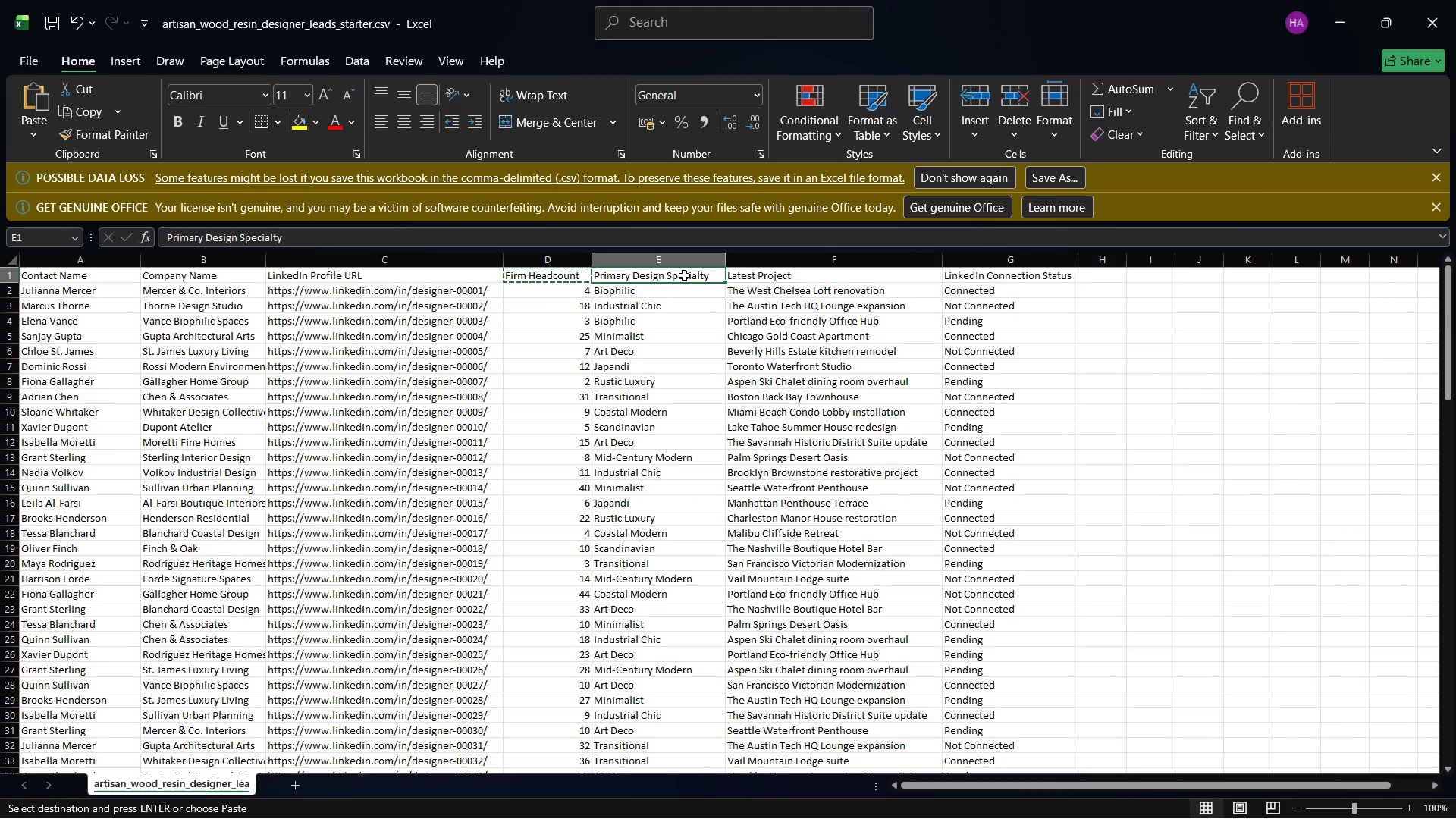 
key(Control+C)
 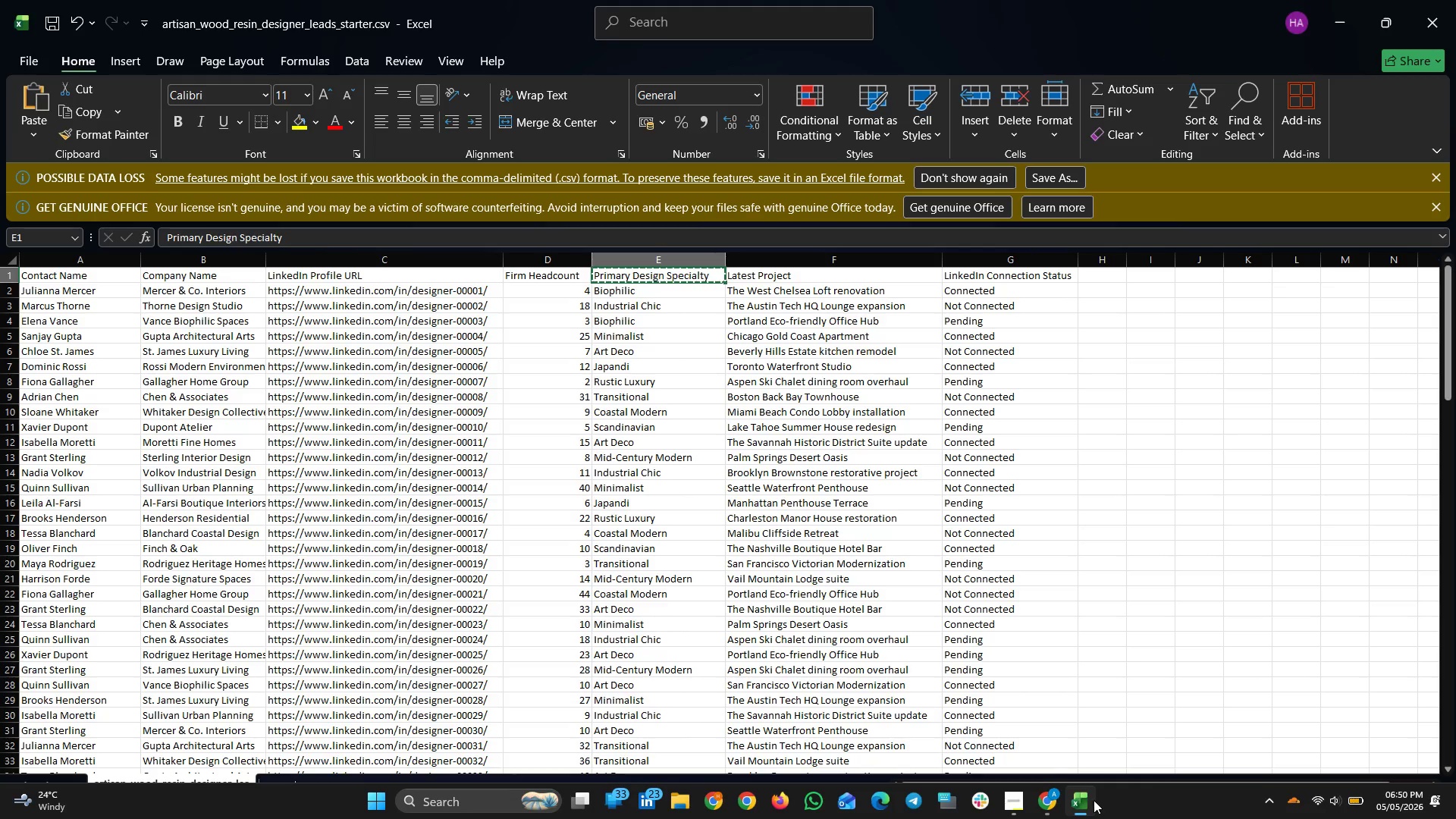 
left_click([1056, 802])
 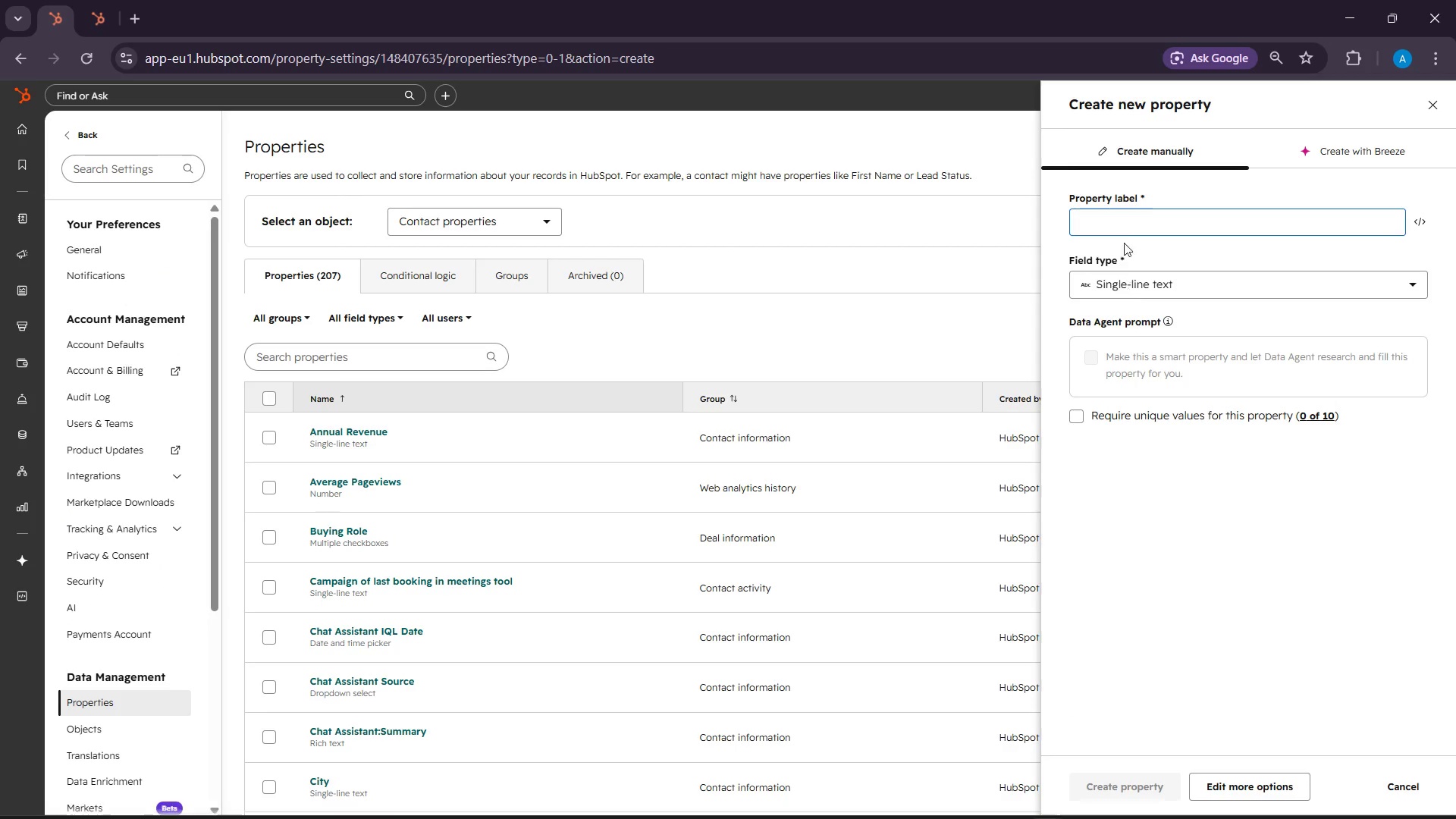 
key(Control+V)
 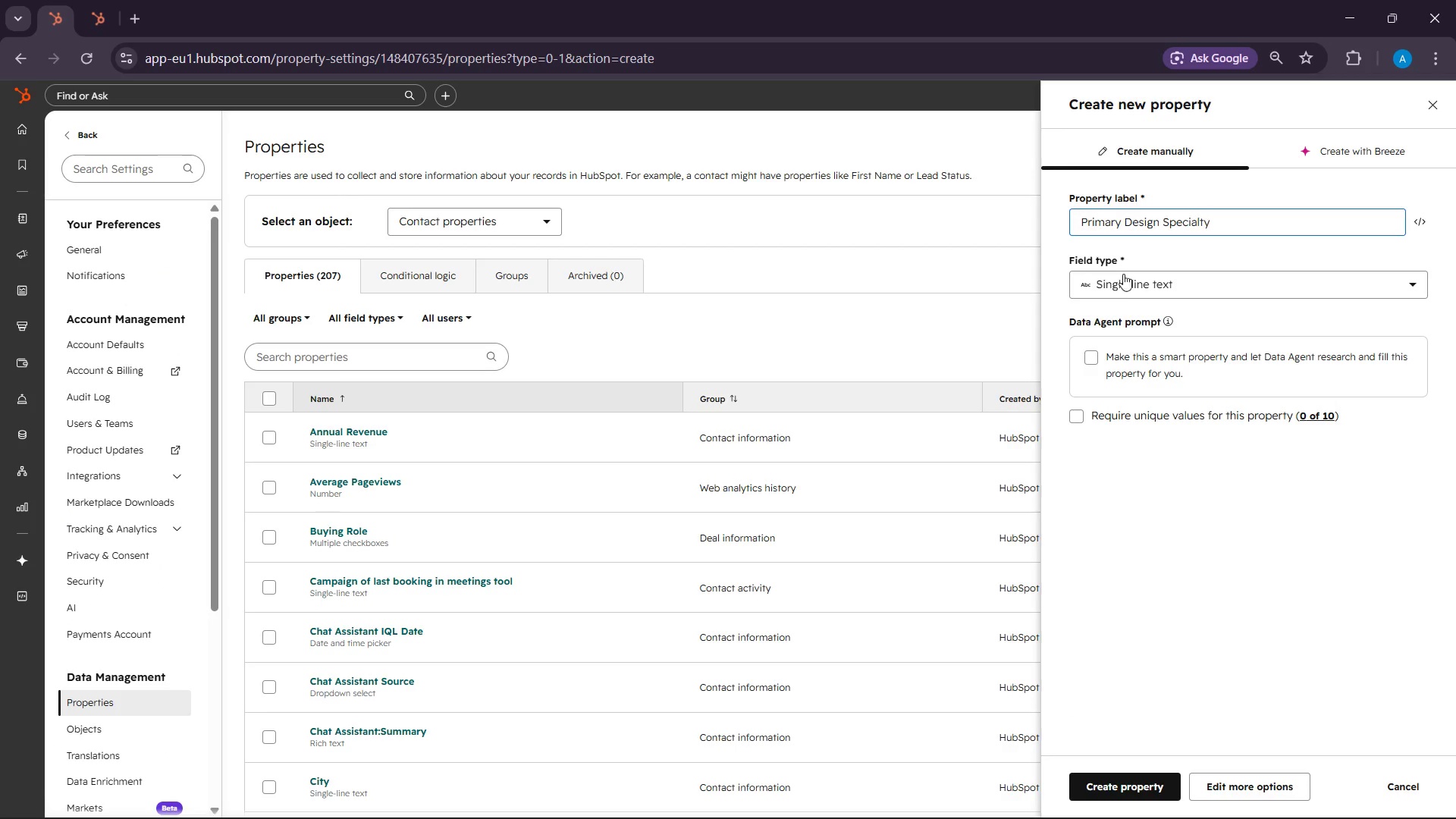 
left_click([1123, 275])
 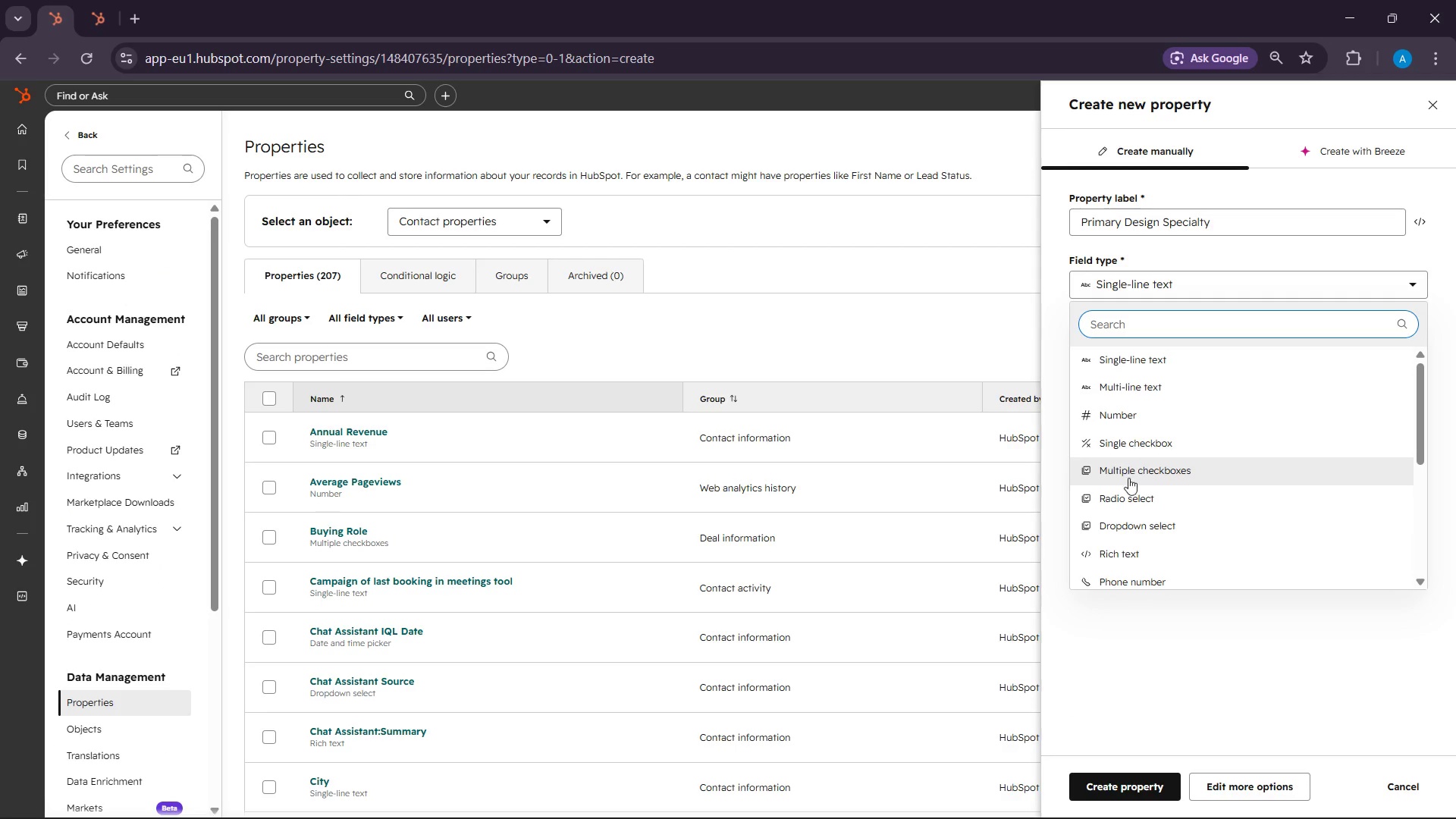 
left_click([1127, 528])
 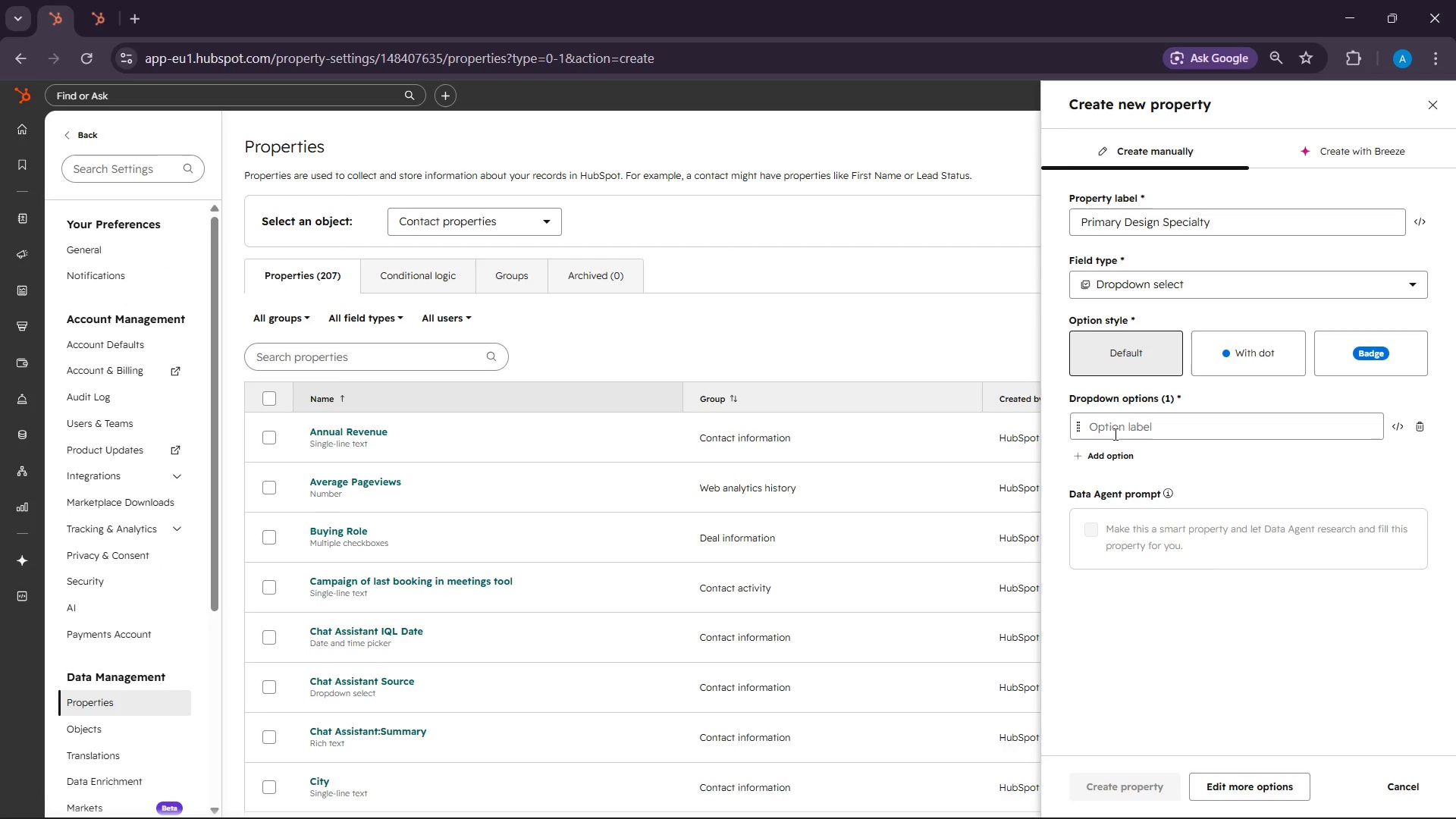 
left_click([1112, 438])
 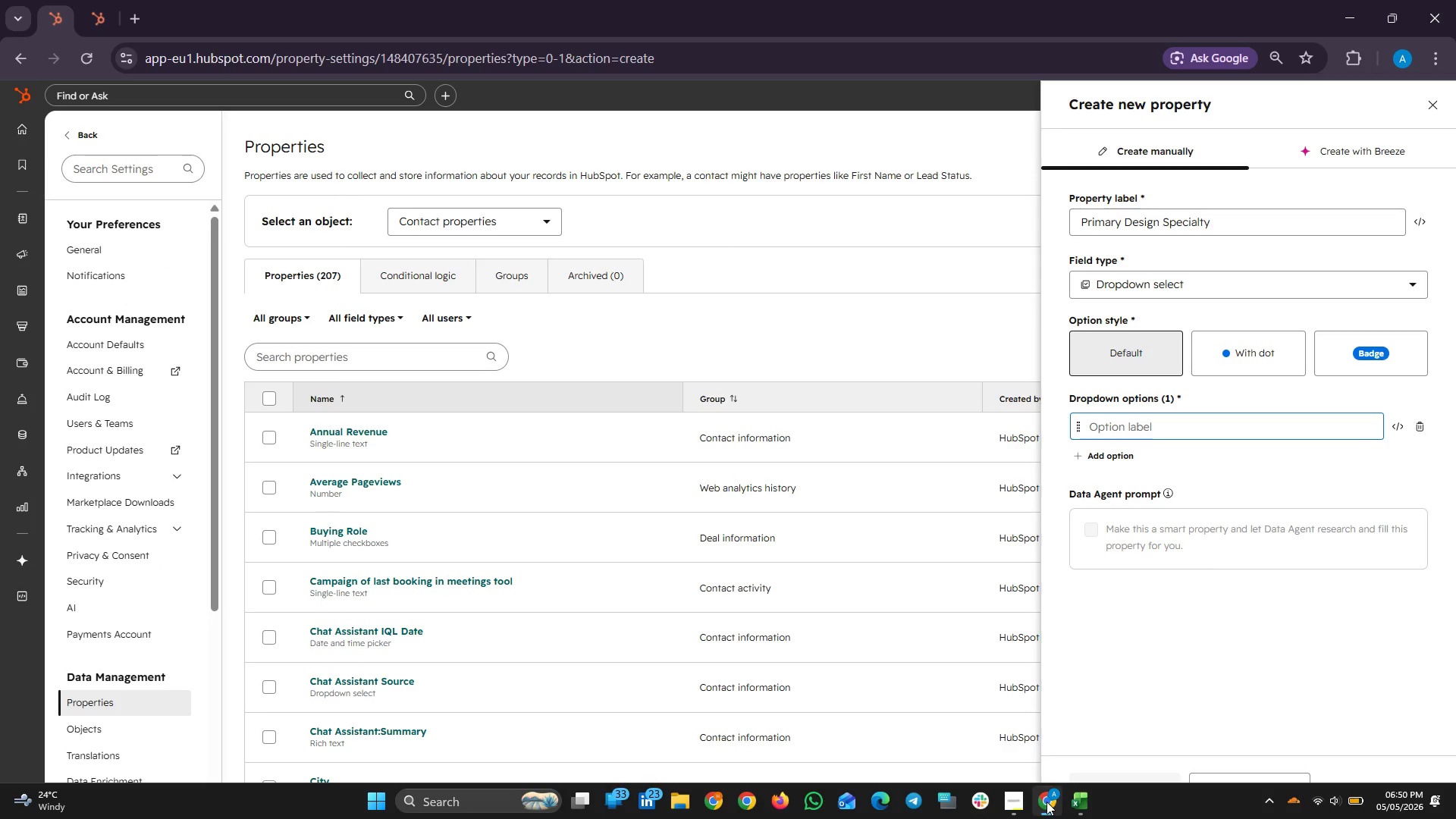 
left_click([1046, 802])
 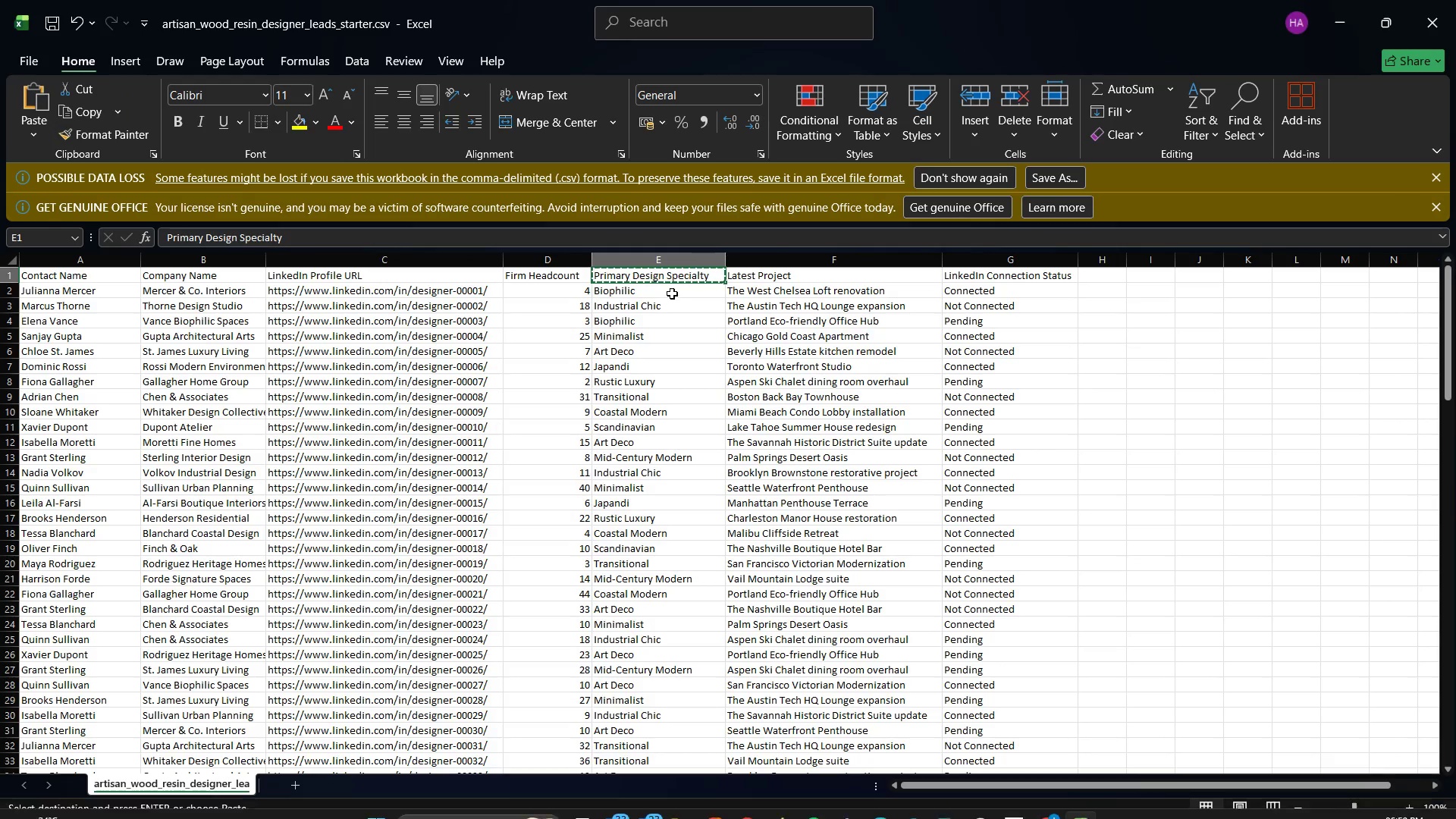 
left_click([654, 292])
 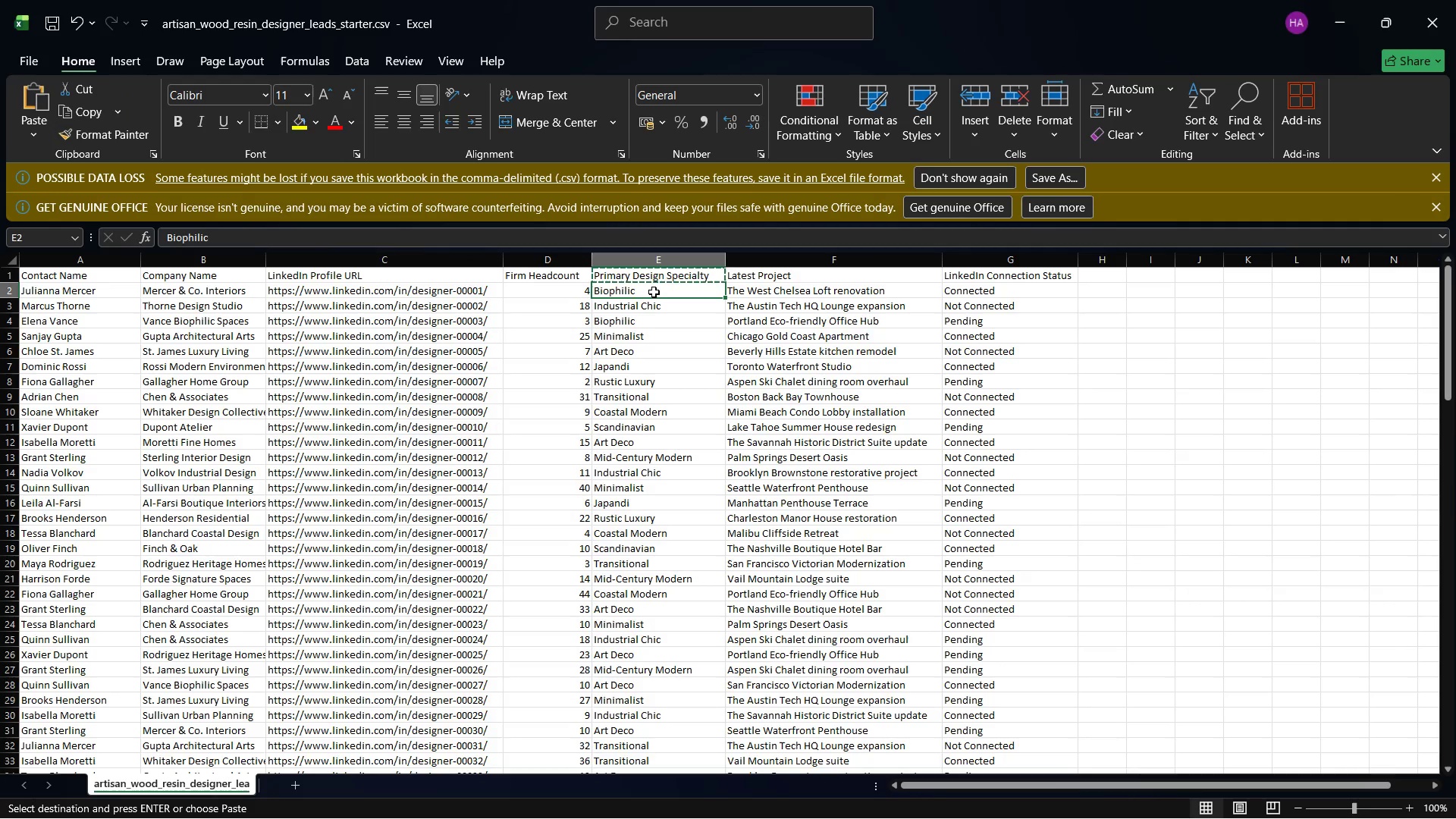 
key(Control+C)
 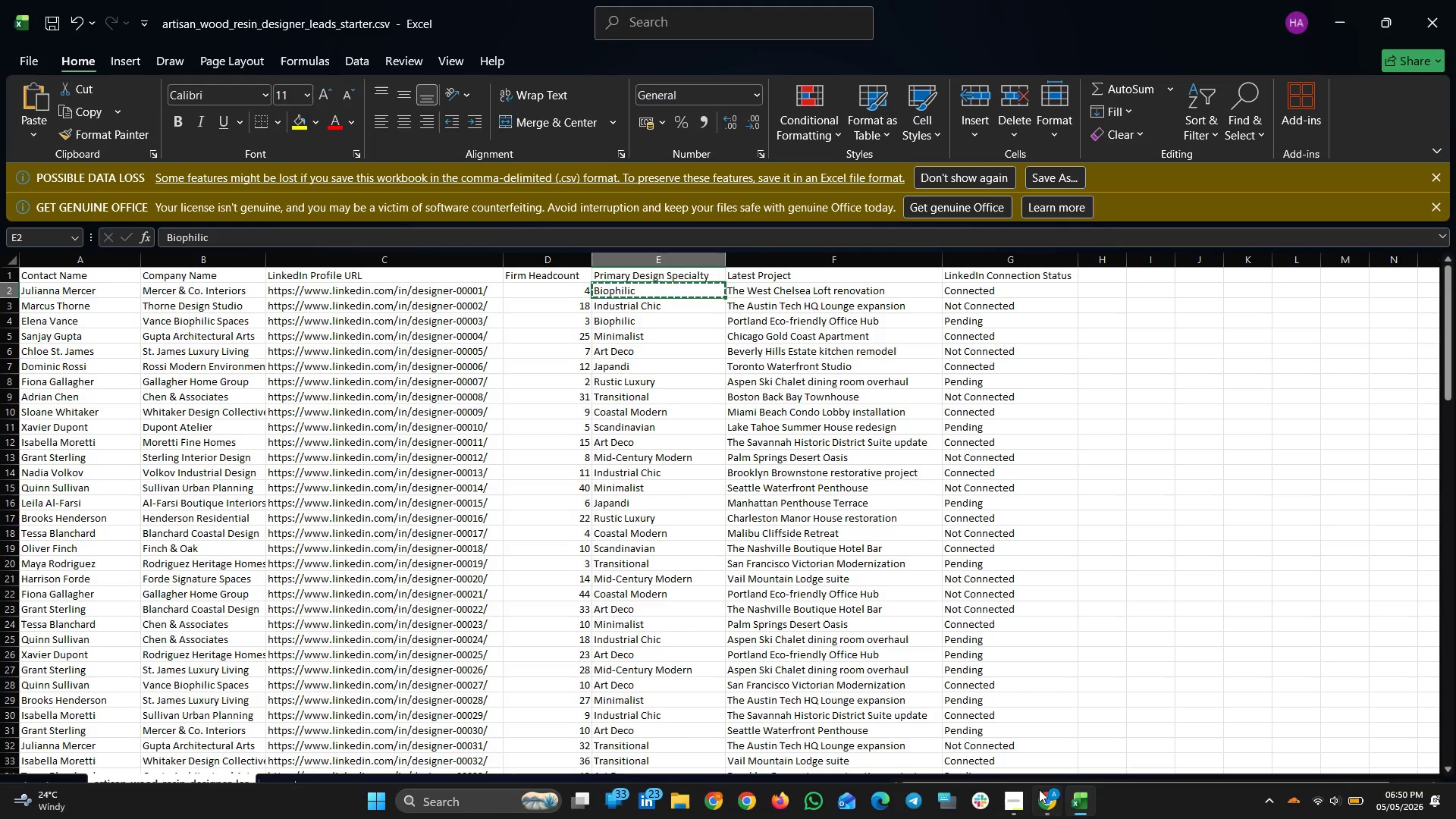 
left_click([1081, 803])